 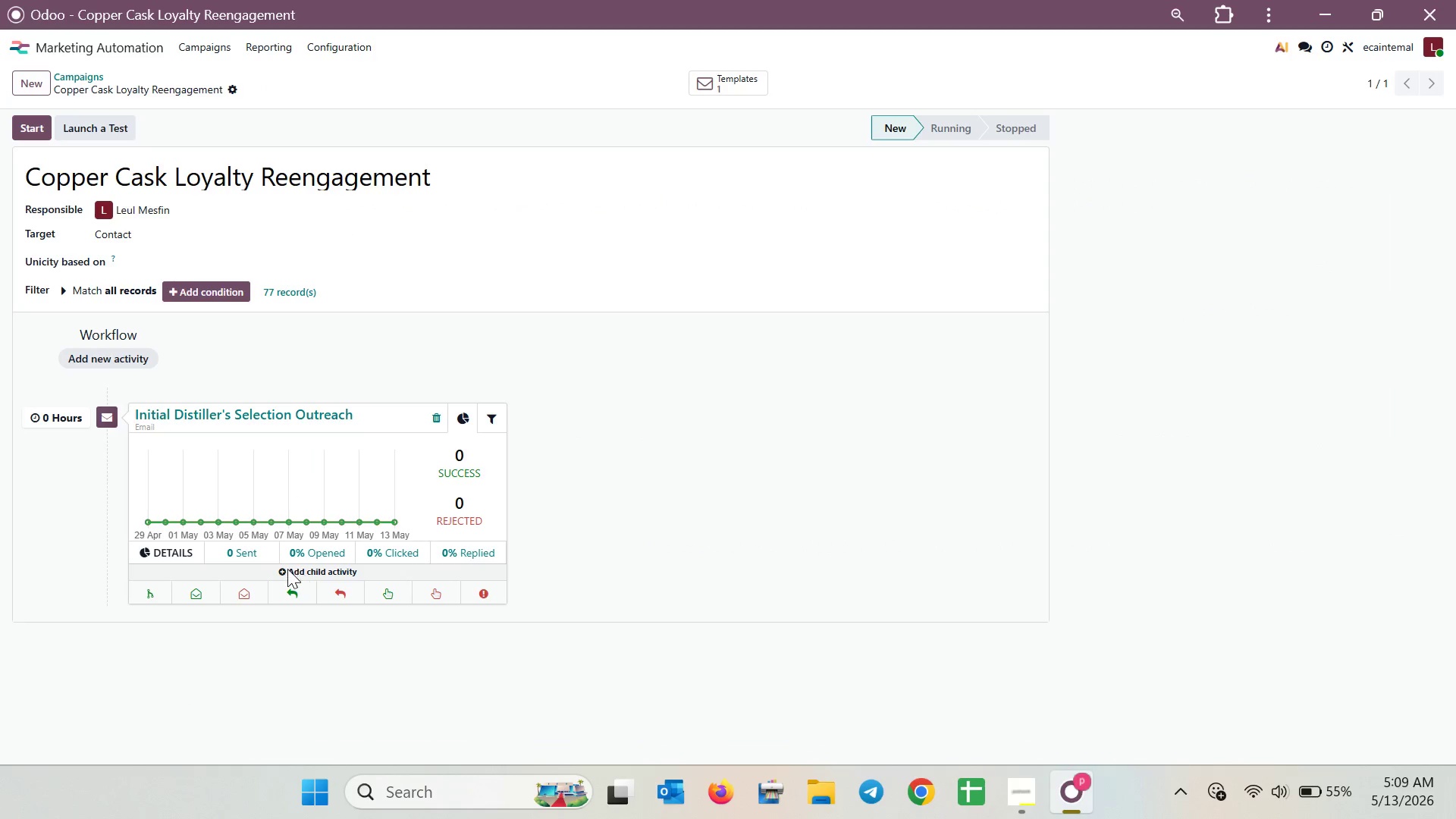 
left_click([143, 595])
 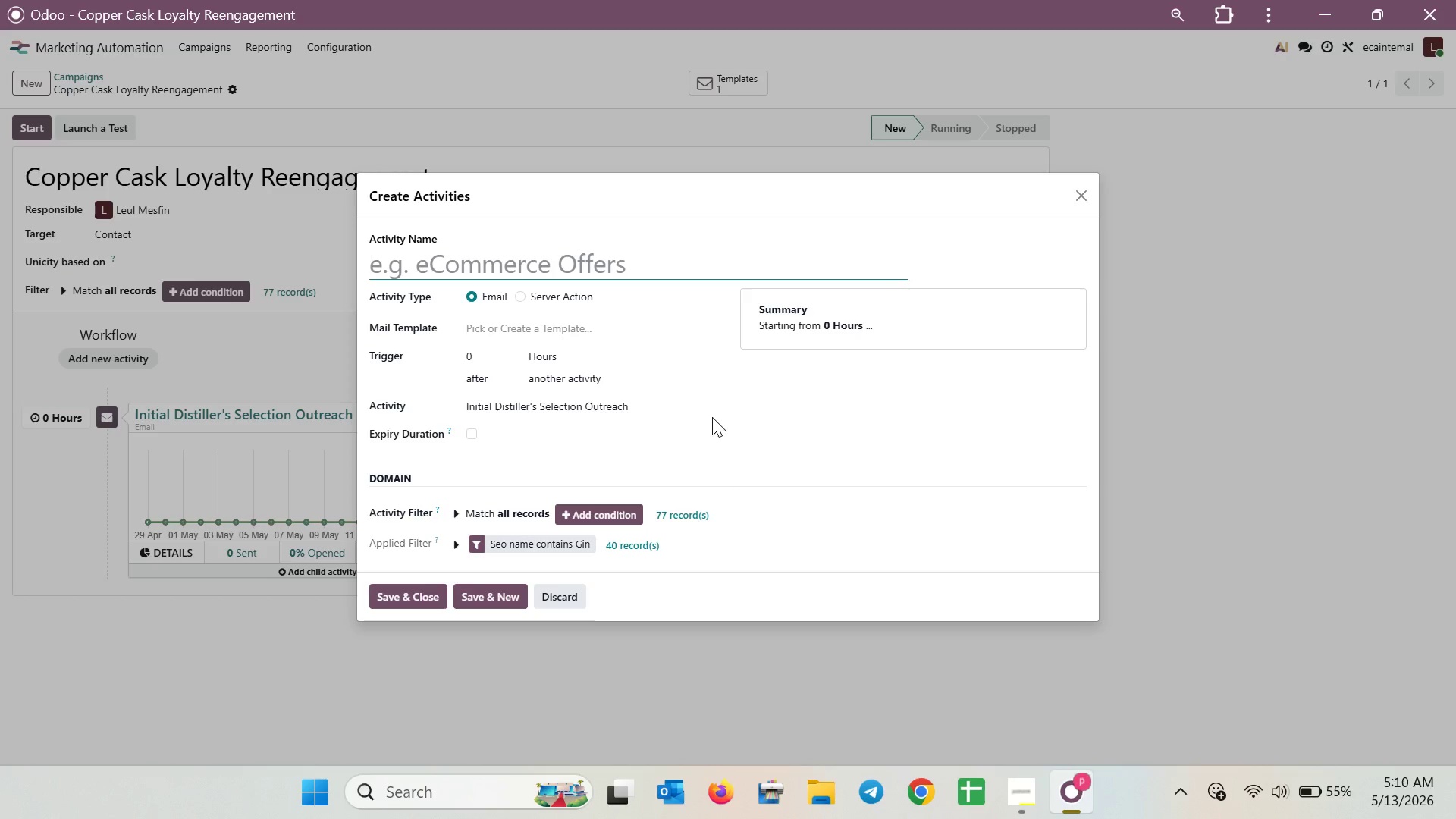 
wait(35.72)
 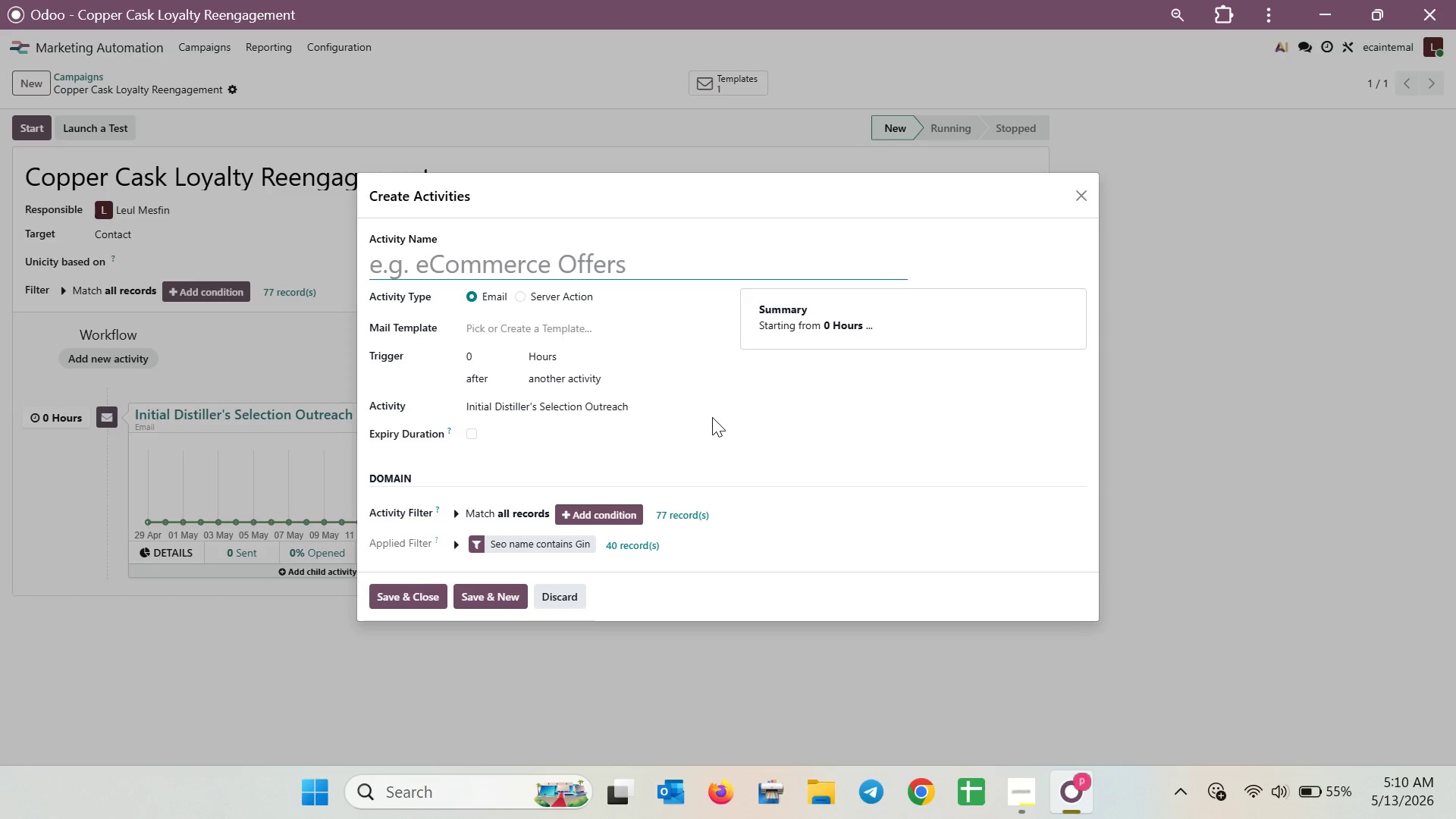 
left_click([561, 350])
 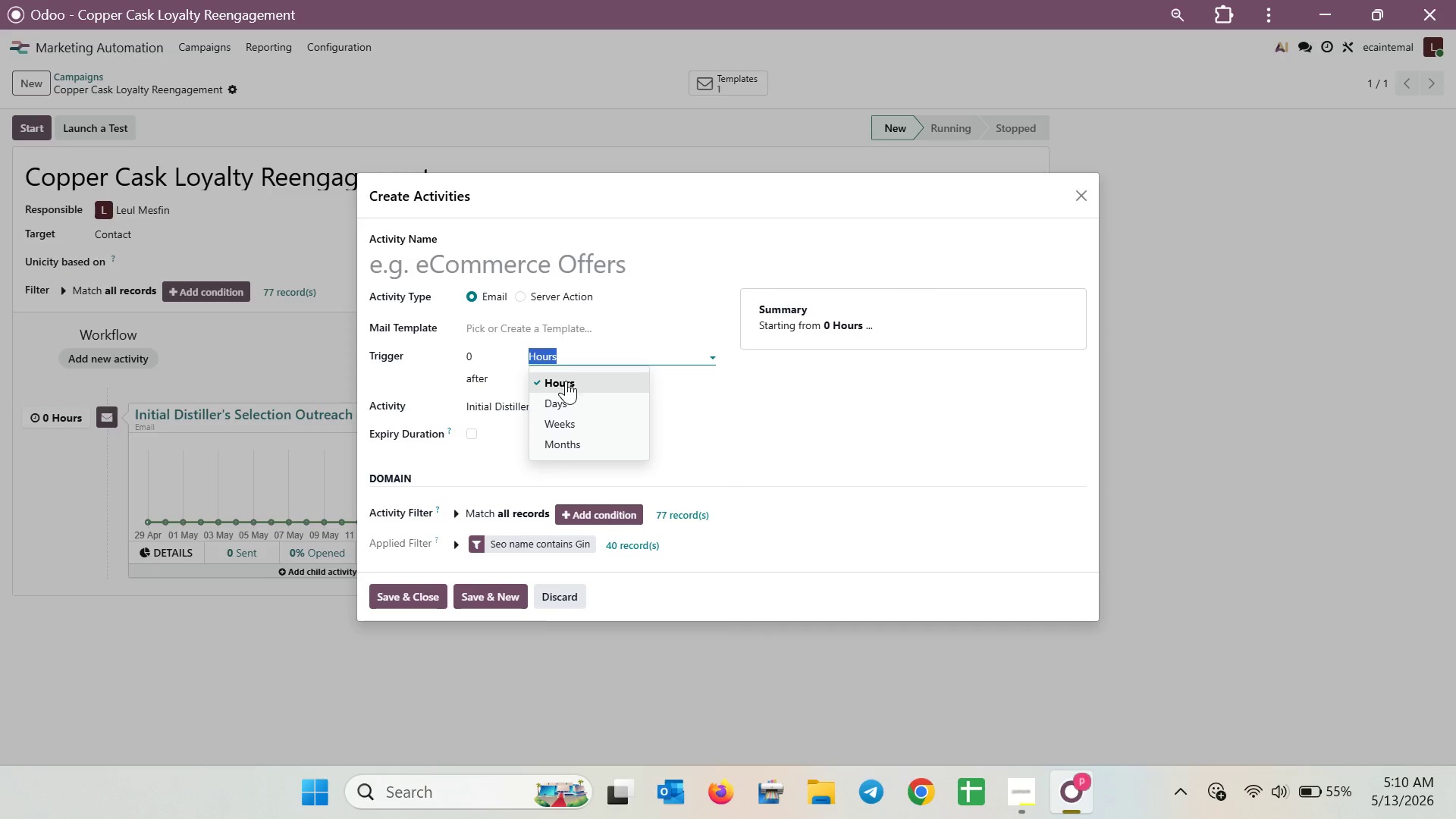 
left_click([566, 393])
 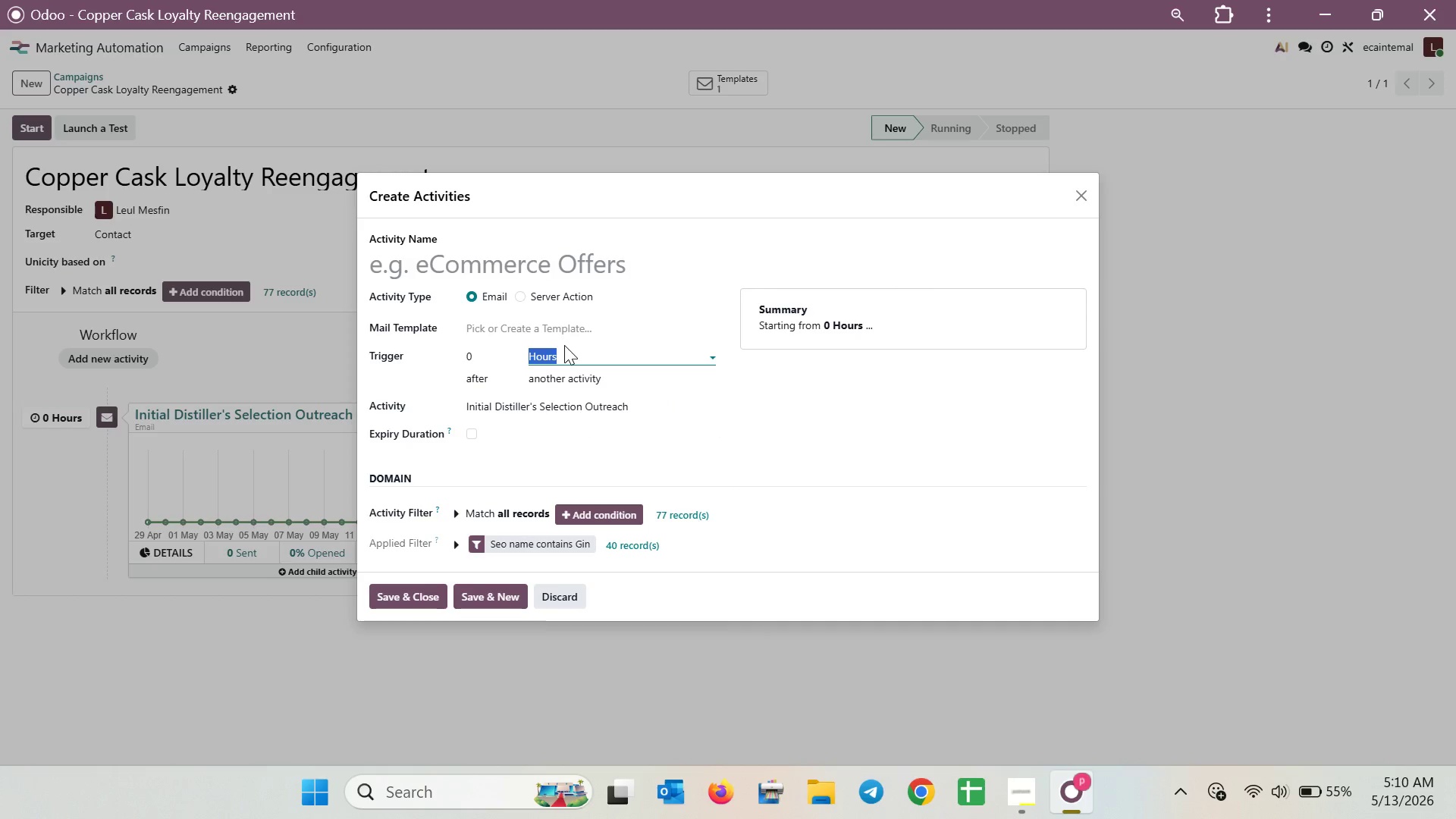 
left_click([564, 345])
 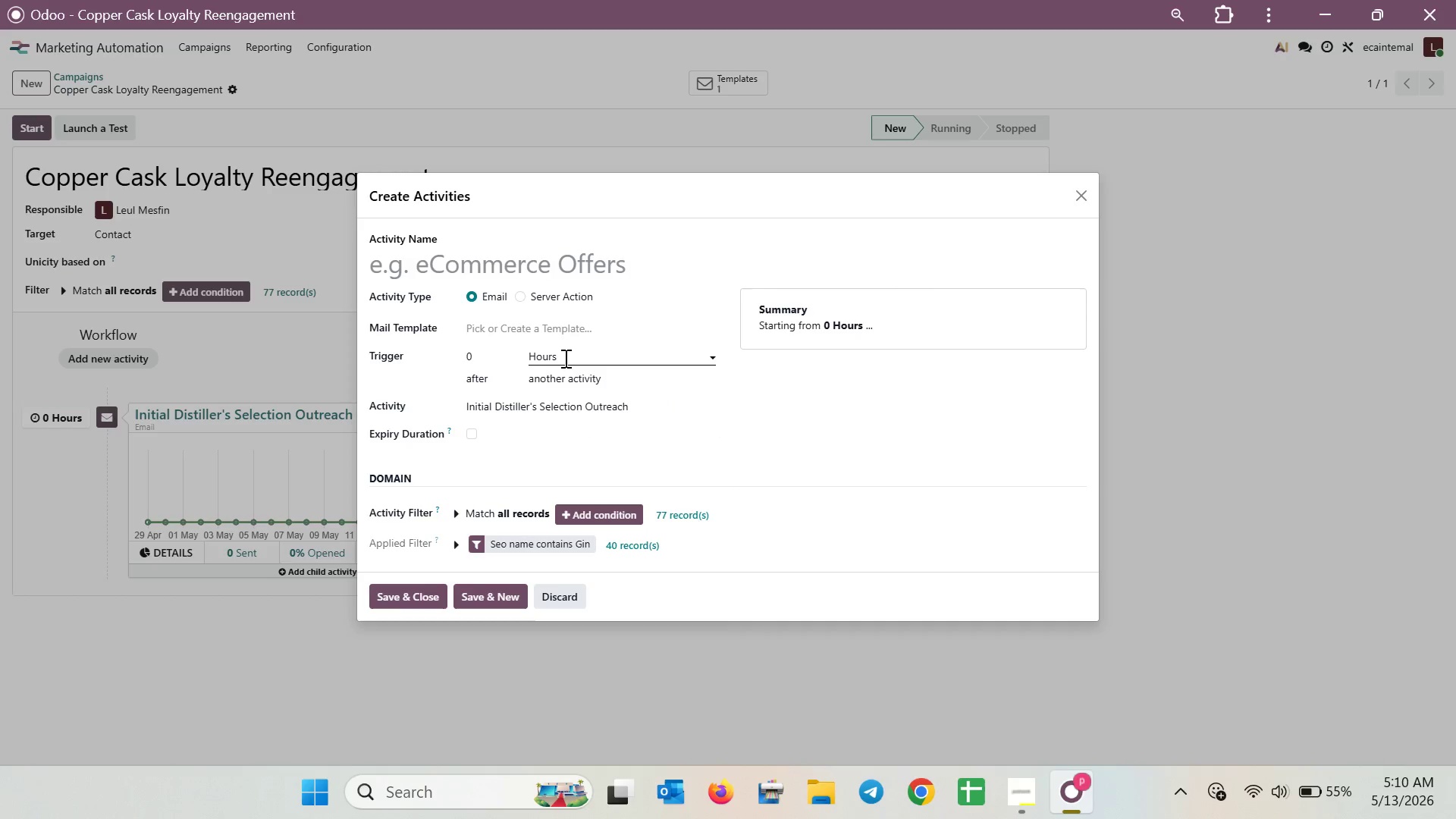 
left_click([564, 357])
 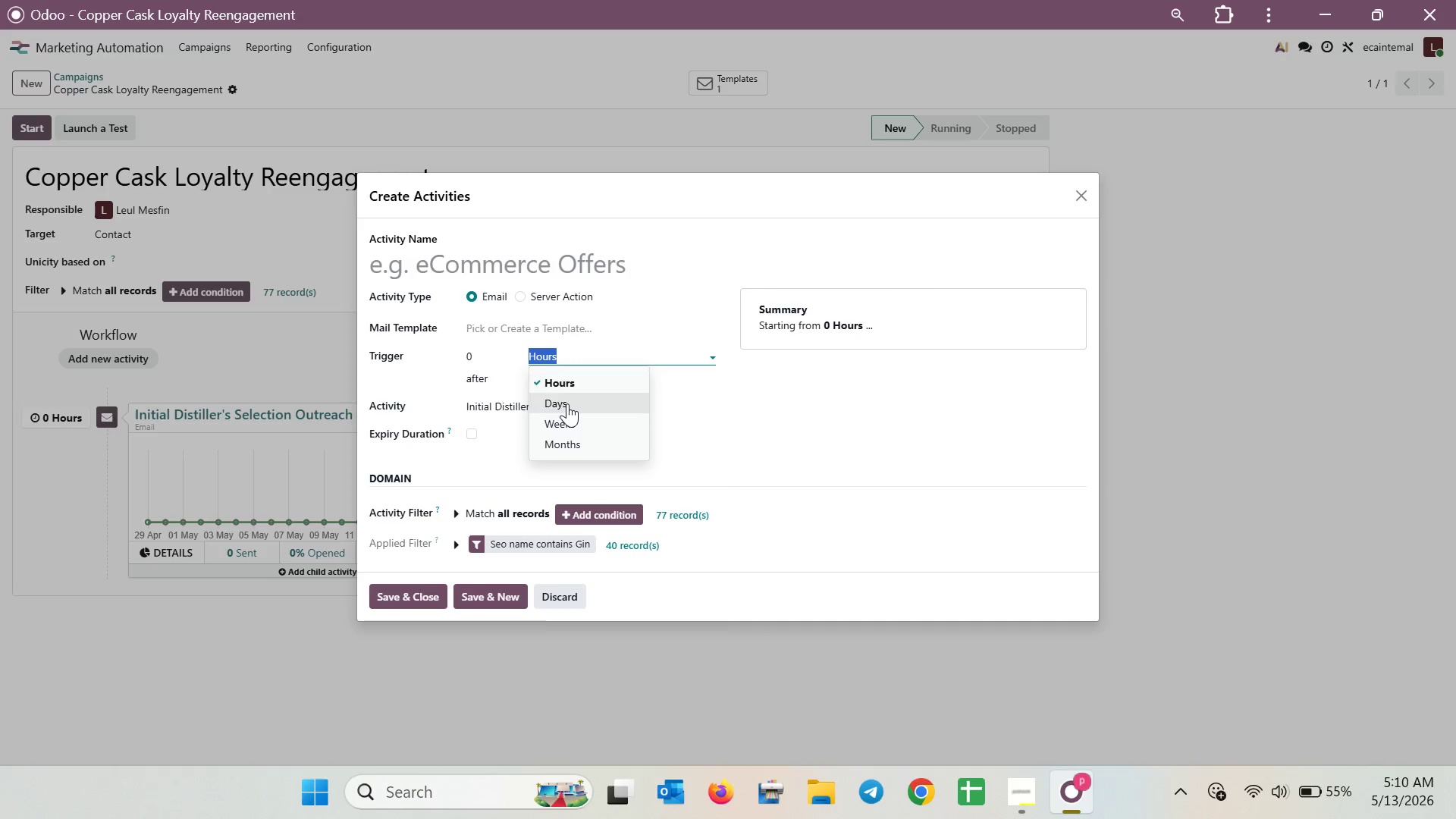 
left_click([567, 403])
 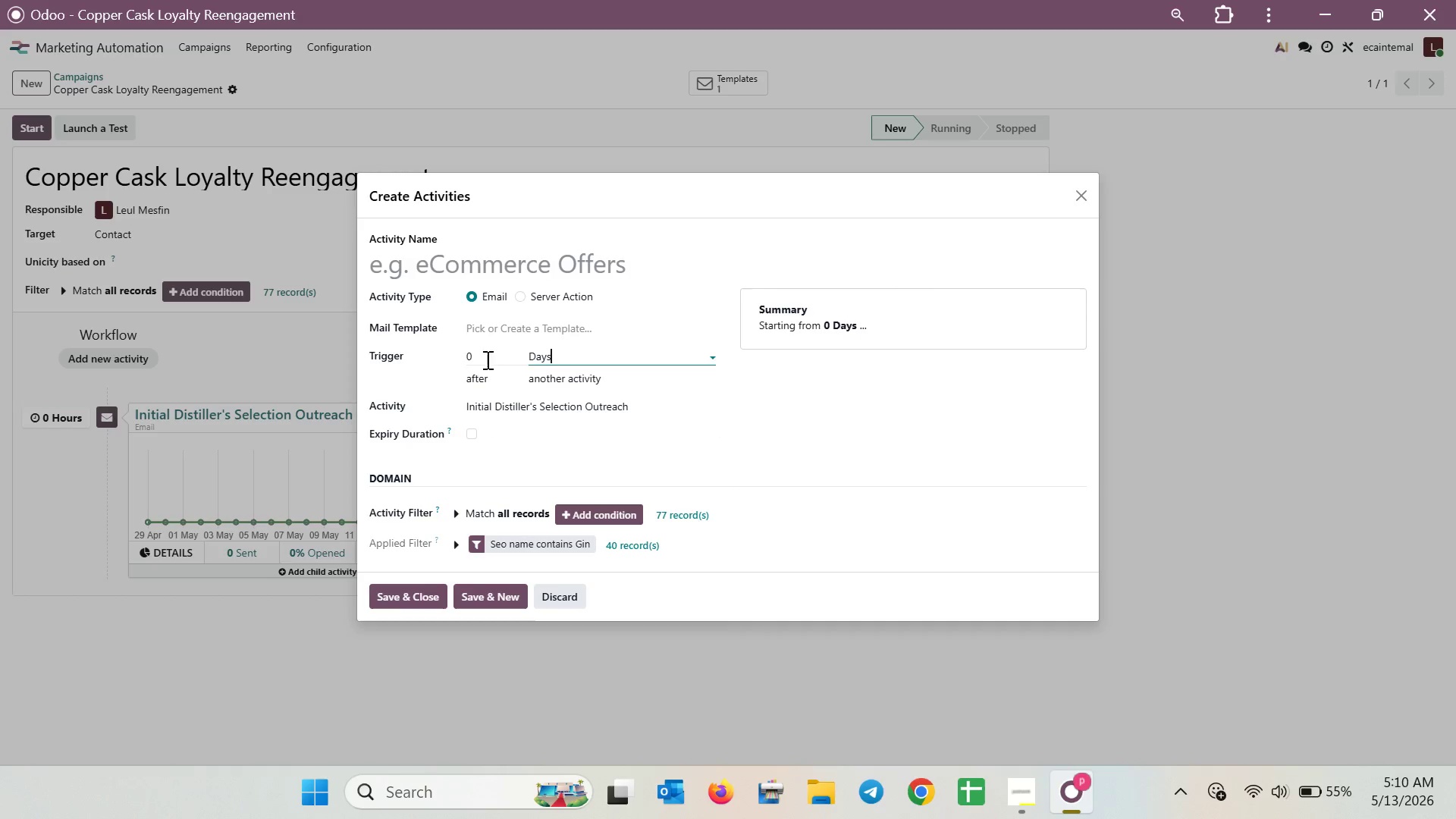 
left_click([486, 356])
 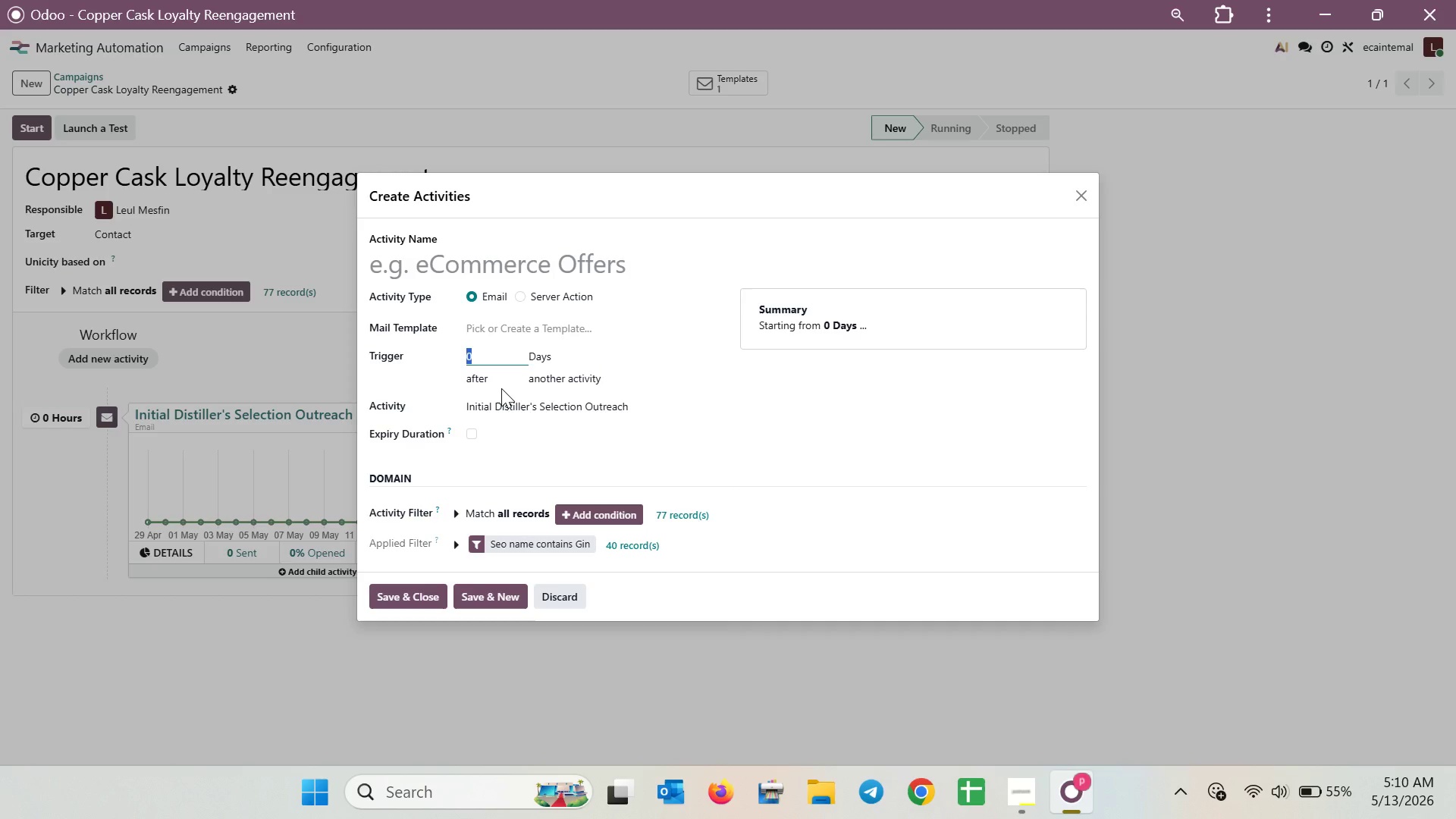 
key(2)
 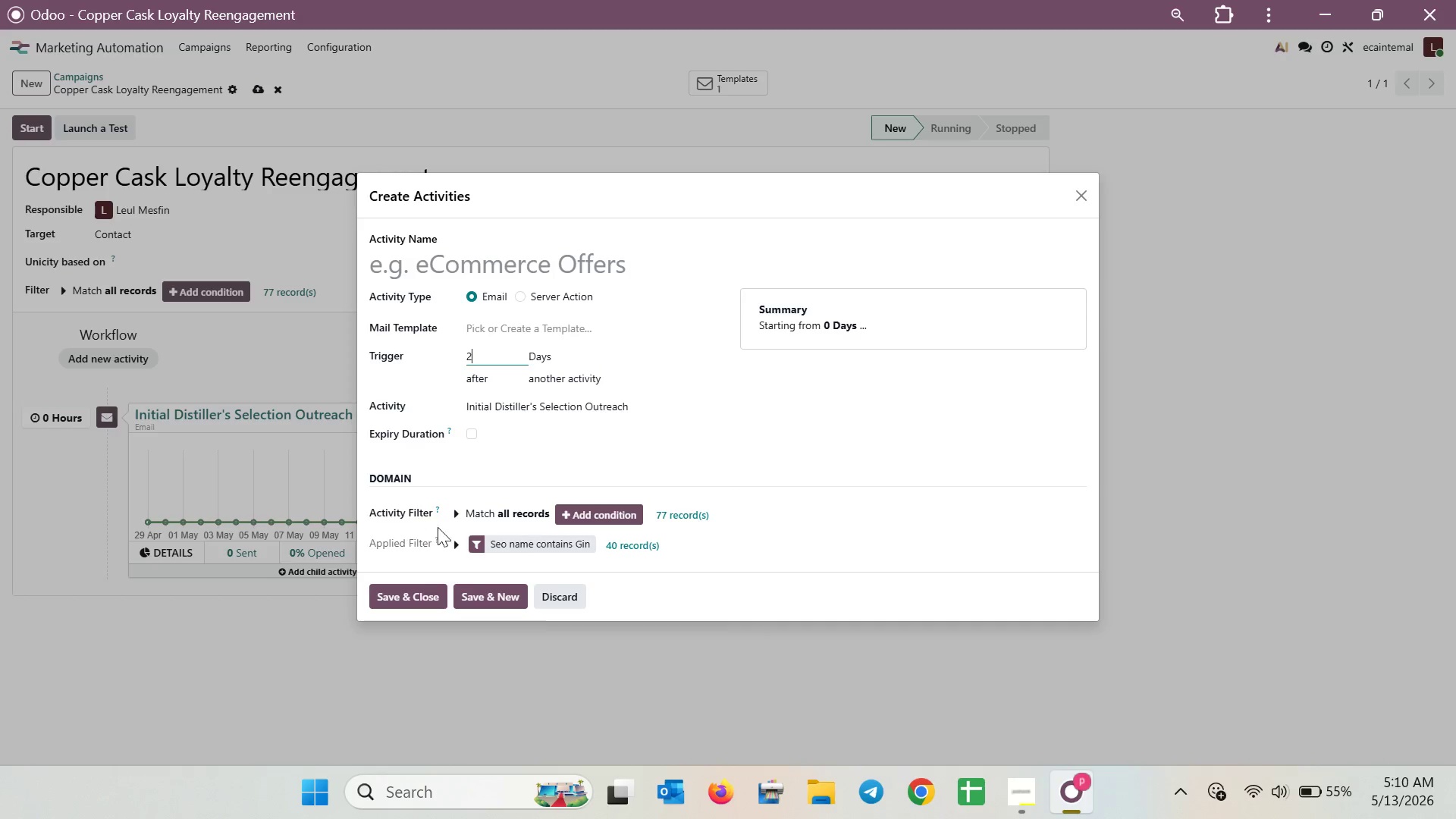 
left_click([471, 546])
 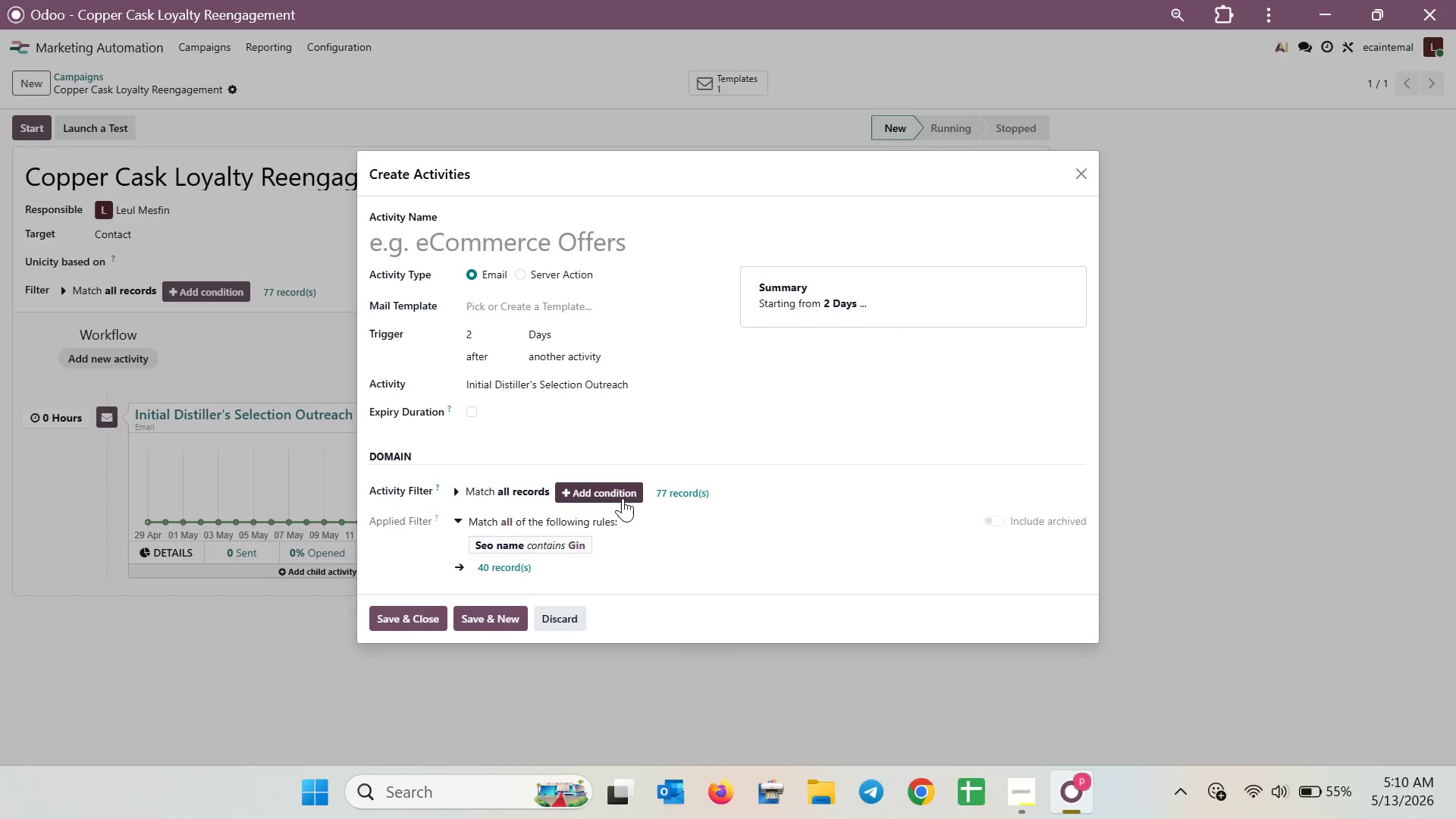 
left_click([669, 585])
 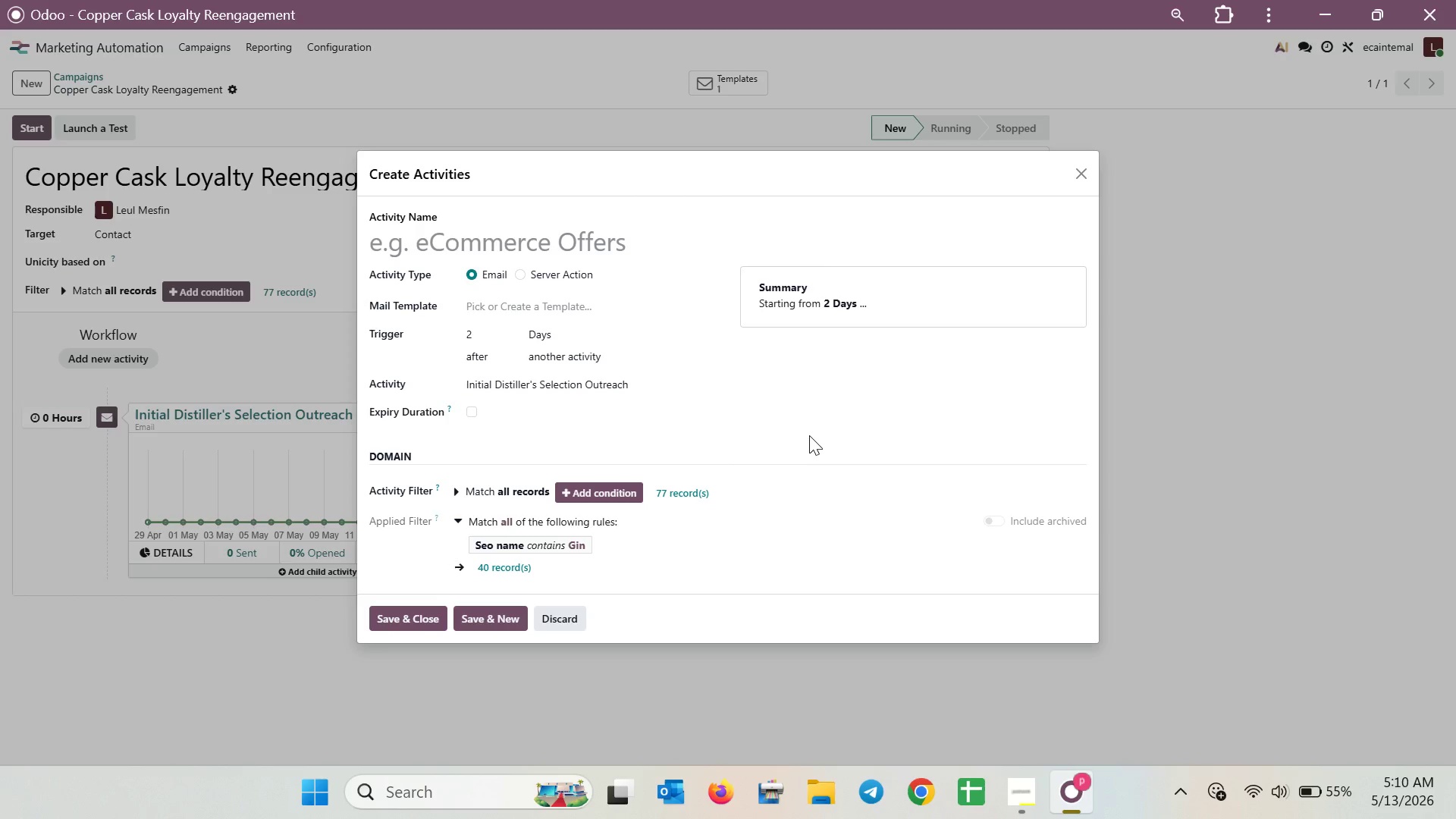 
wait(23.61)
 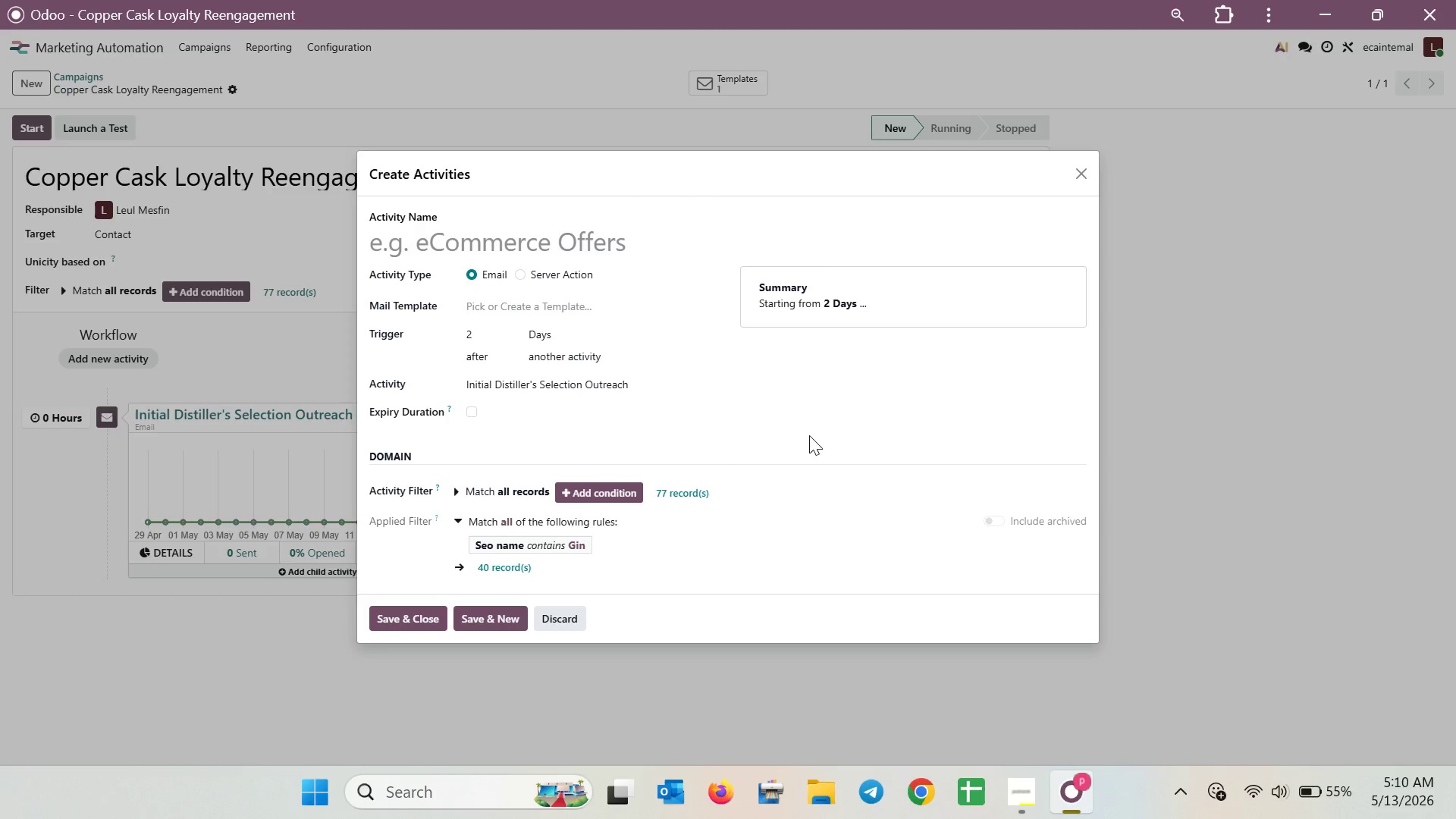 
left_click([573, 618])
 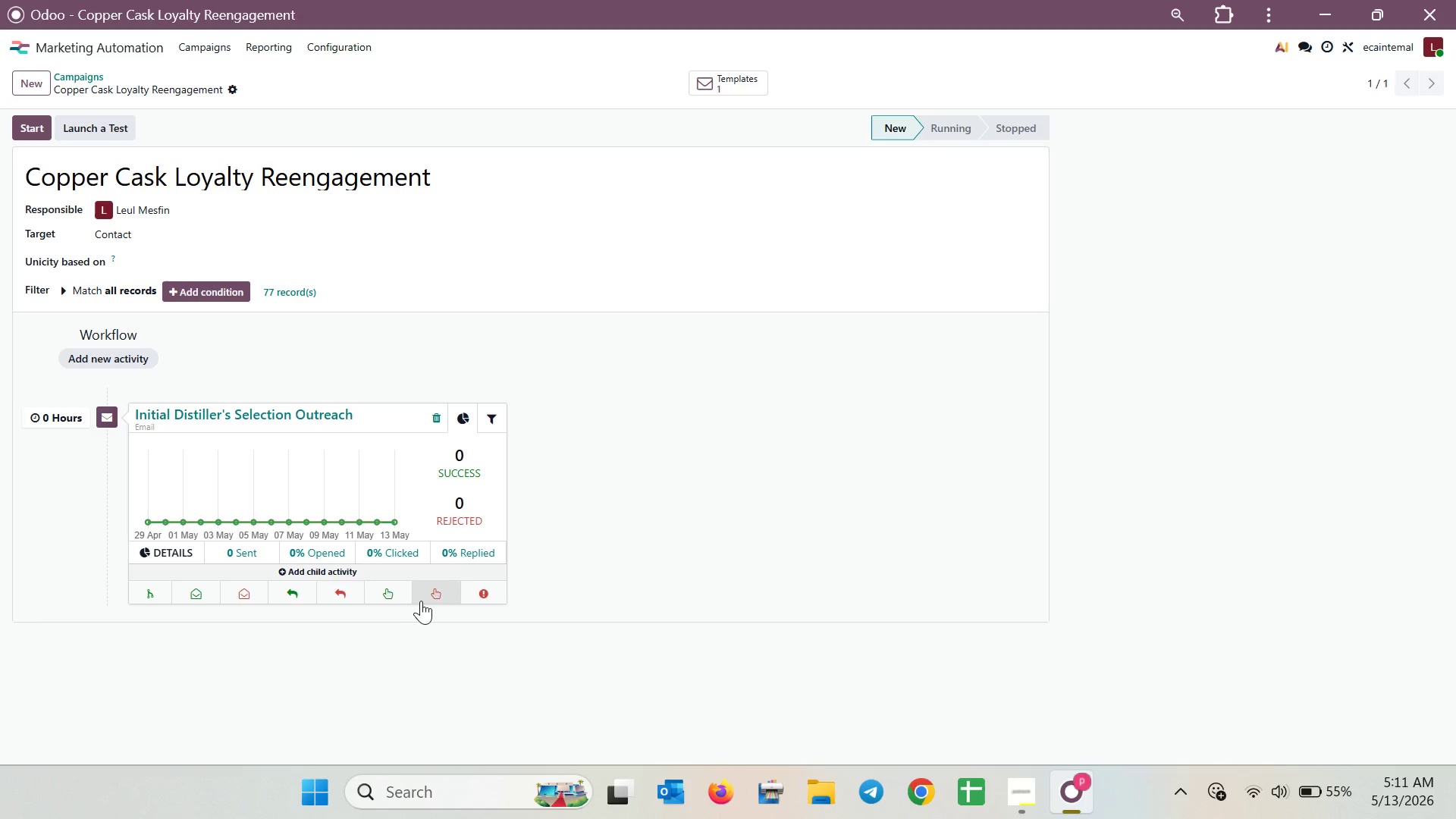 
mouse_move([400, 585])
 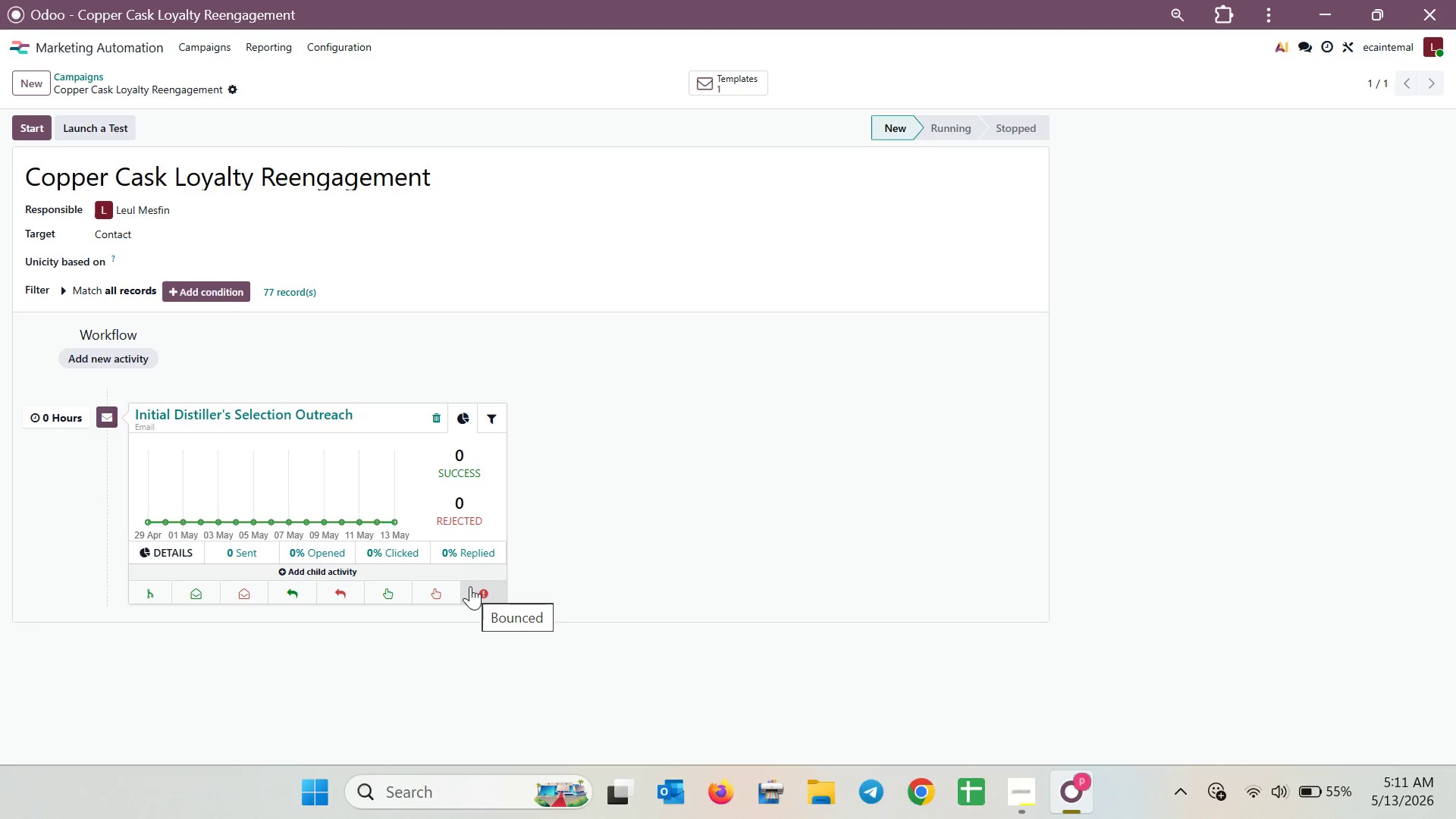 
mouse_move([238, 583])
 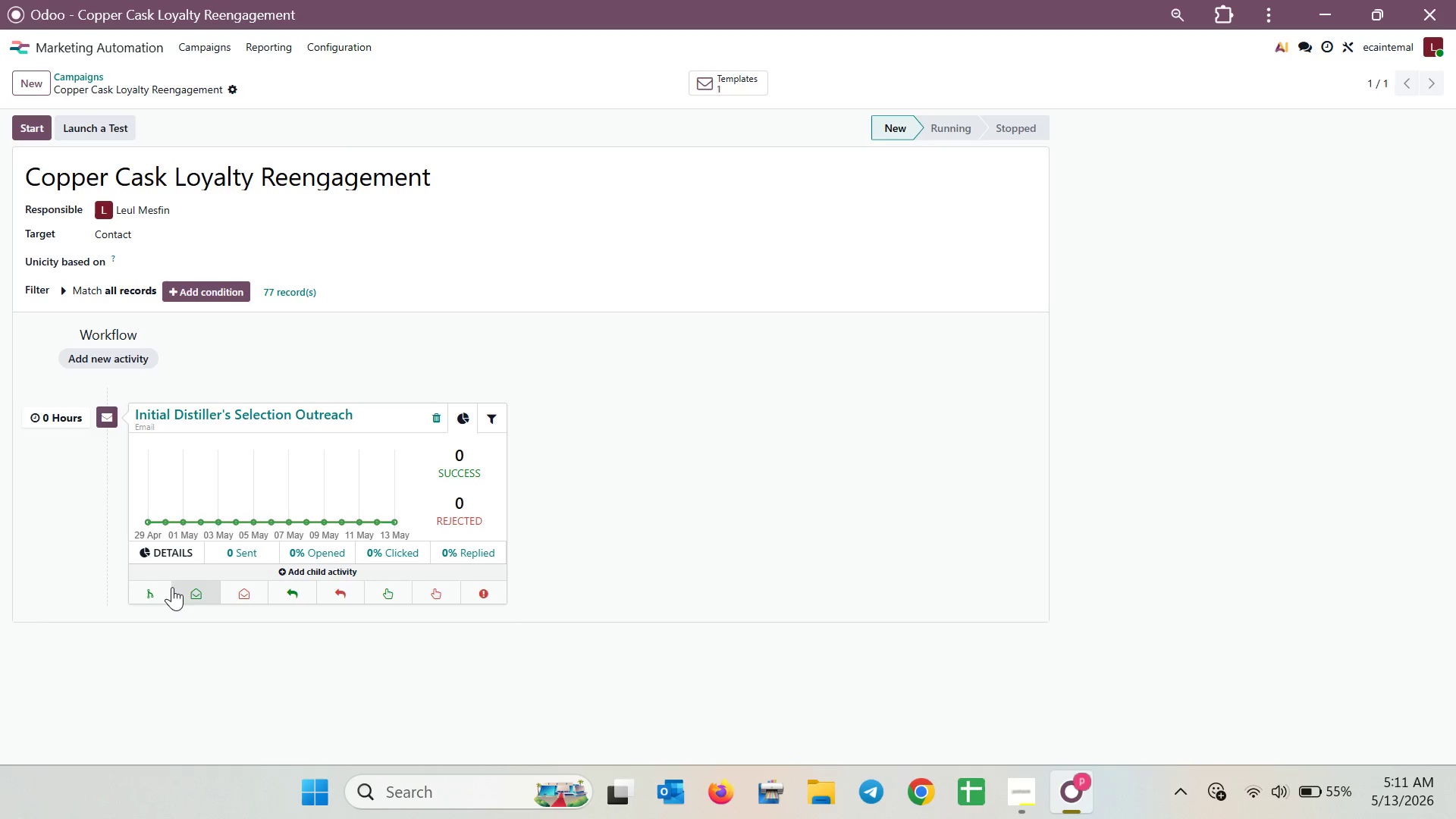 
mouse_move([199, 588])
 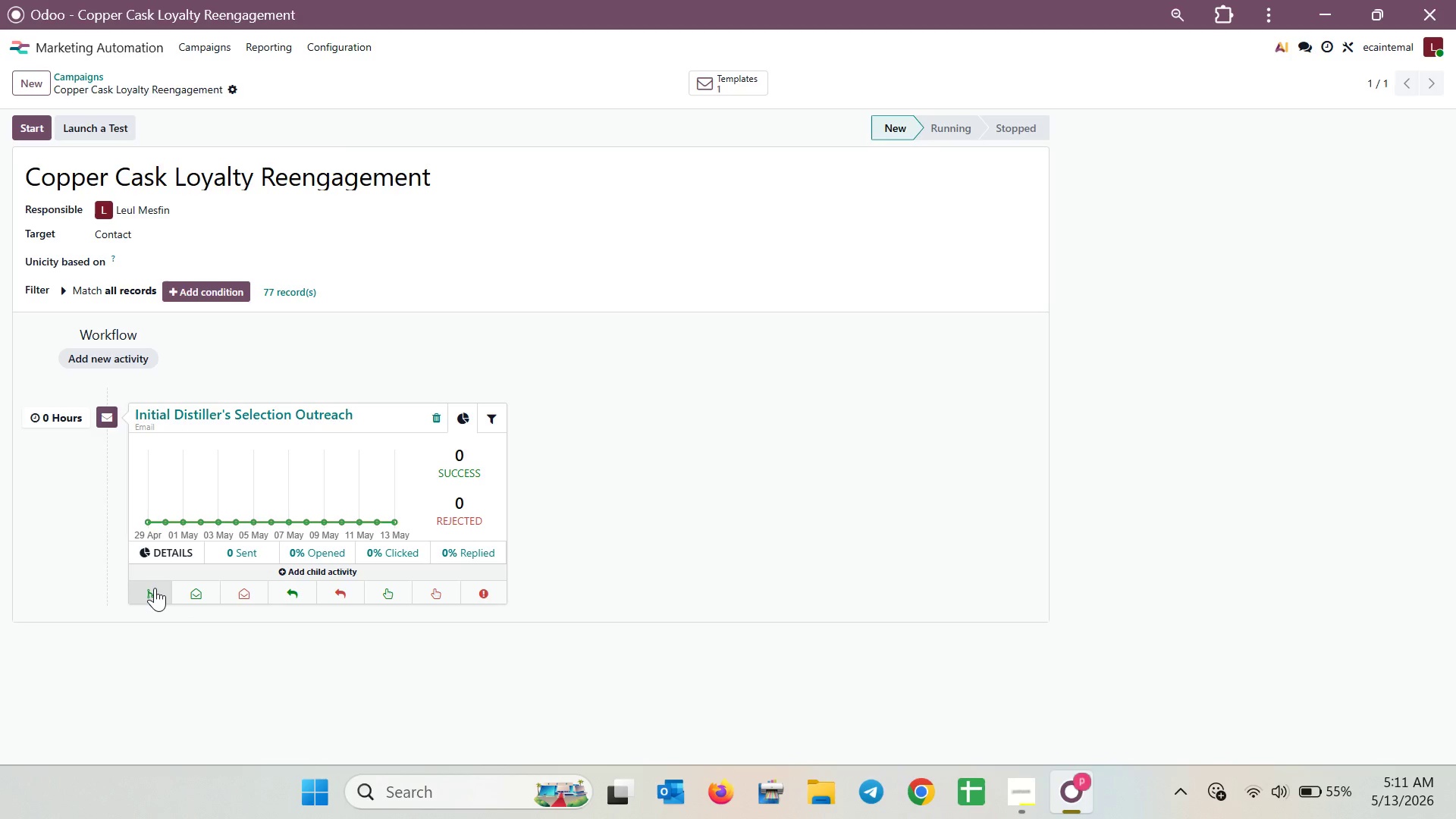 
left_click([155, 588])
 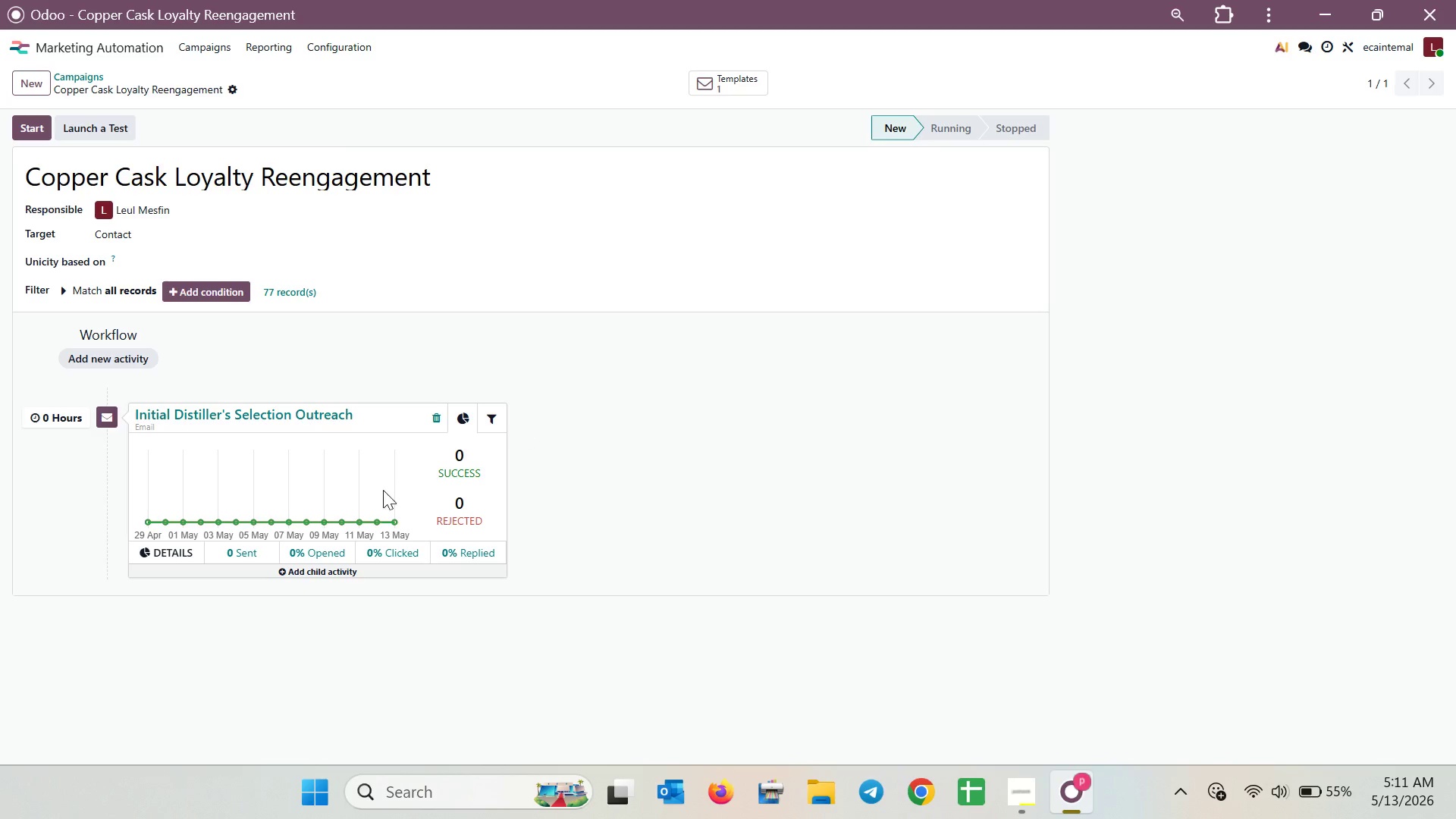 
wait(5.48)
 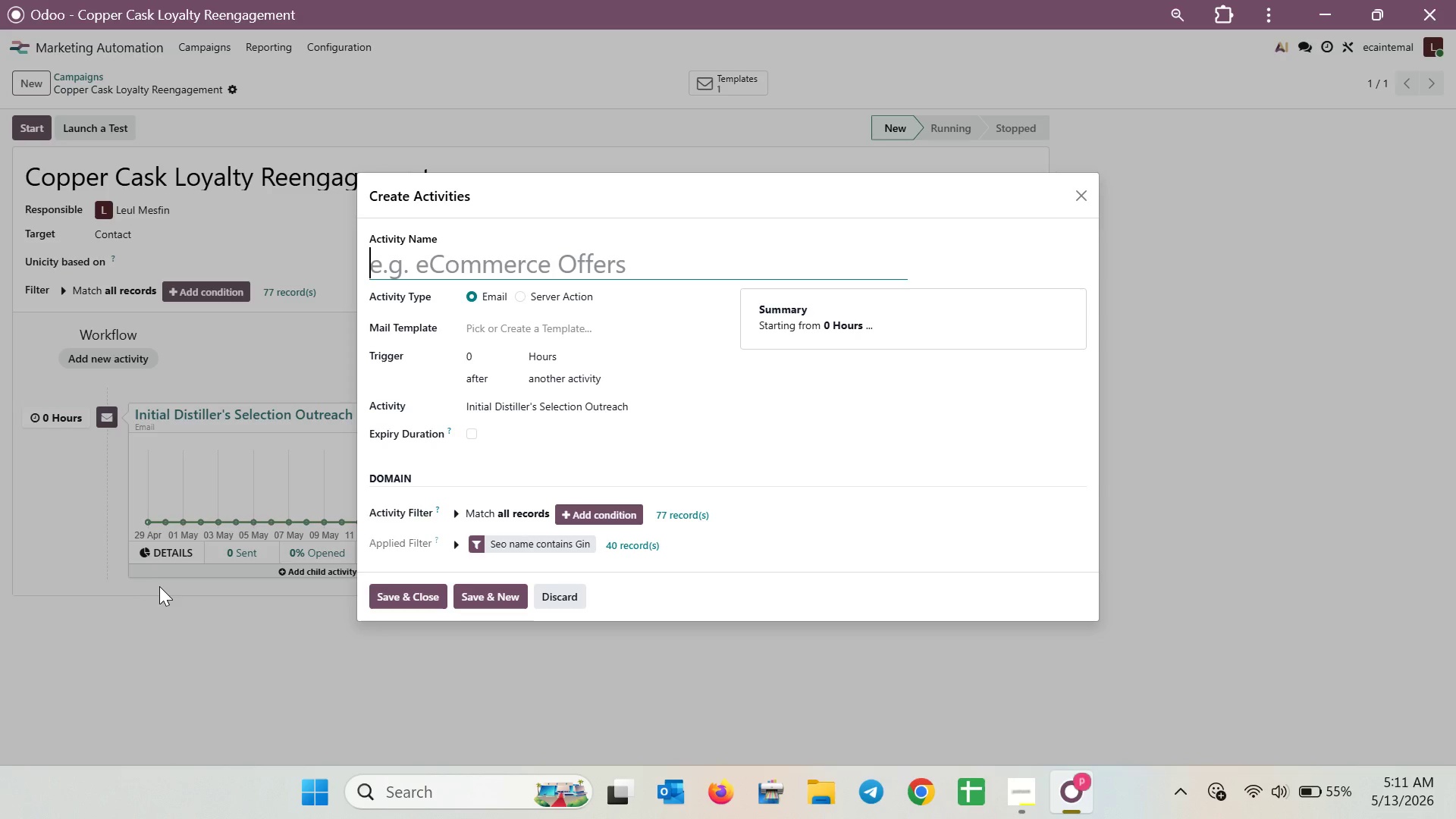 
left_click([229, 588])
 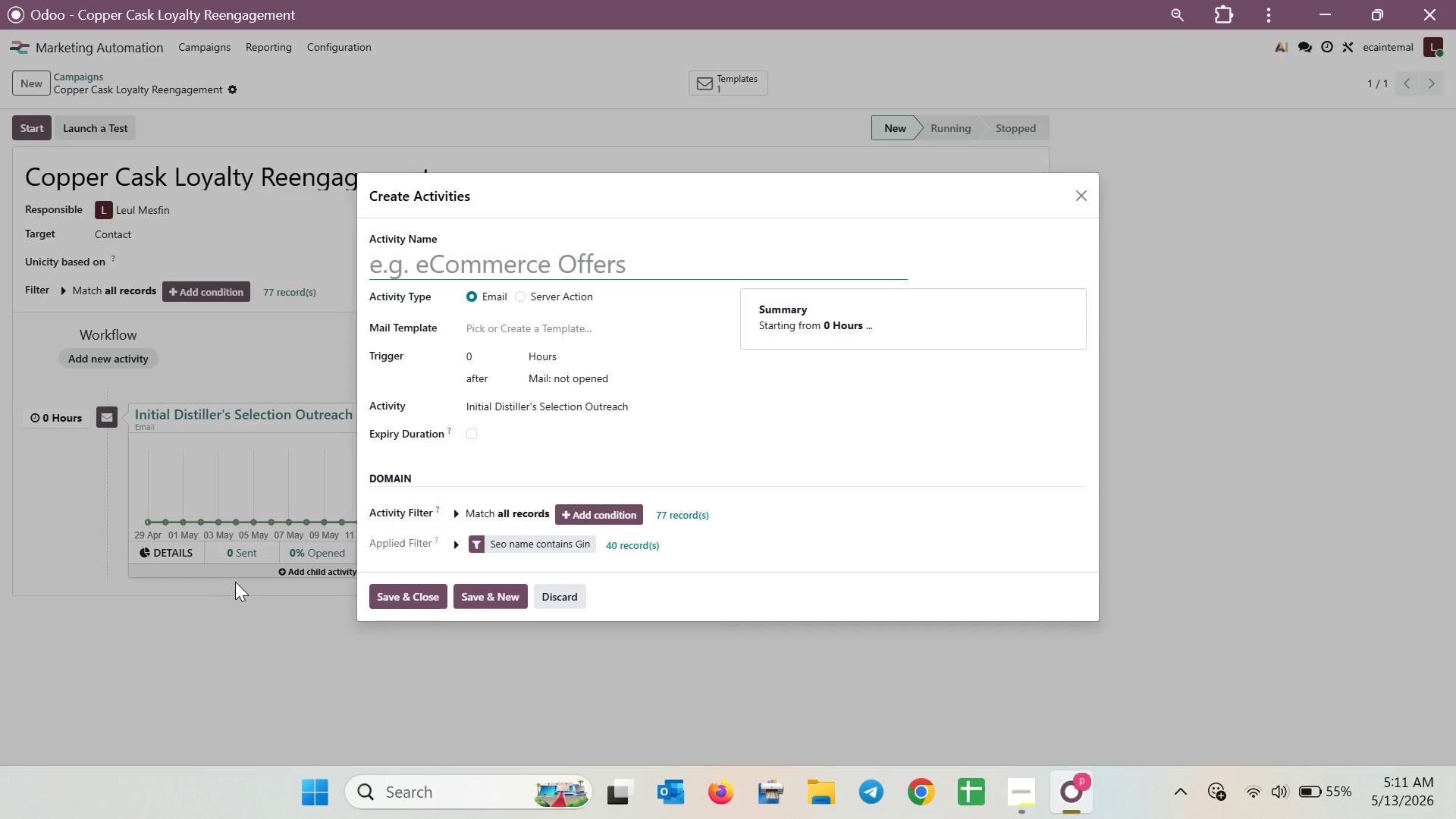 
wait(9.3)
 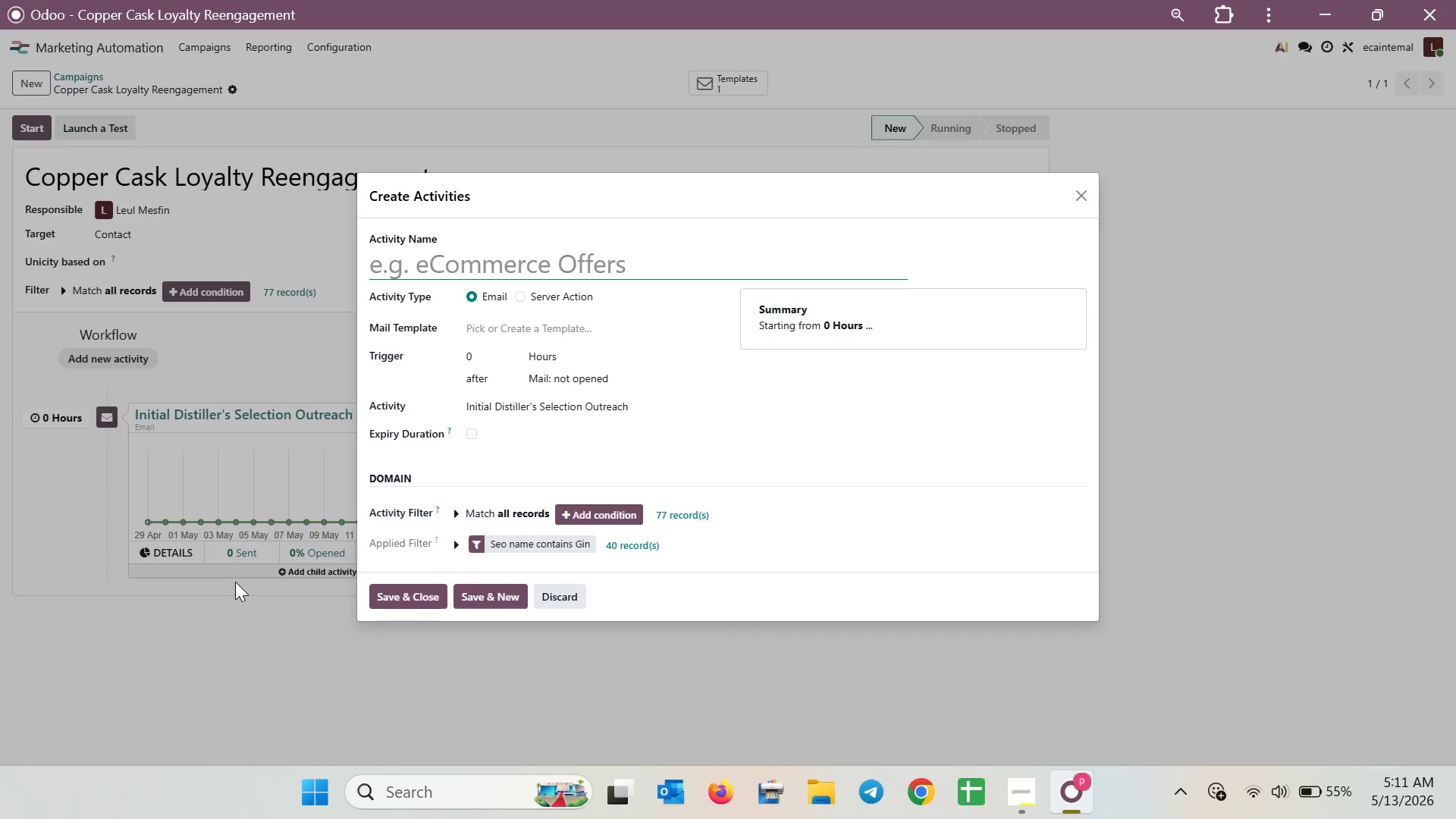 
double_click([1084, 204])
 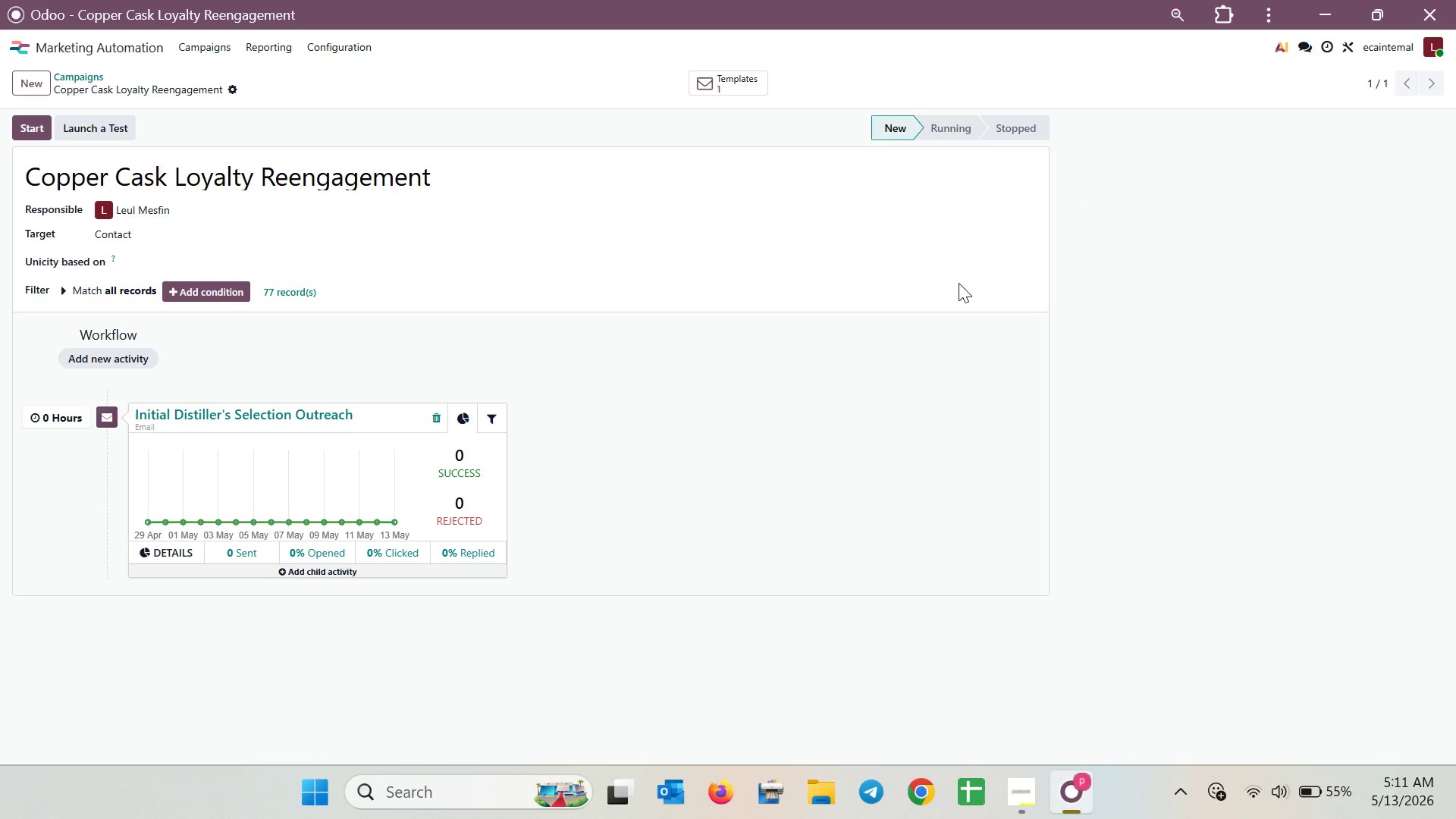 
wait(11.83)
 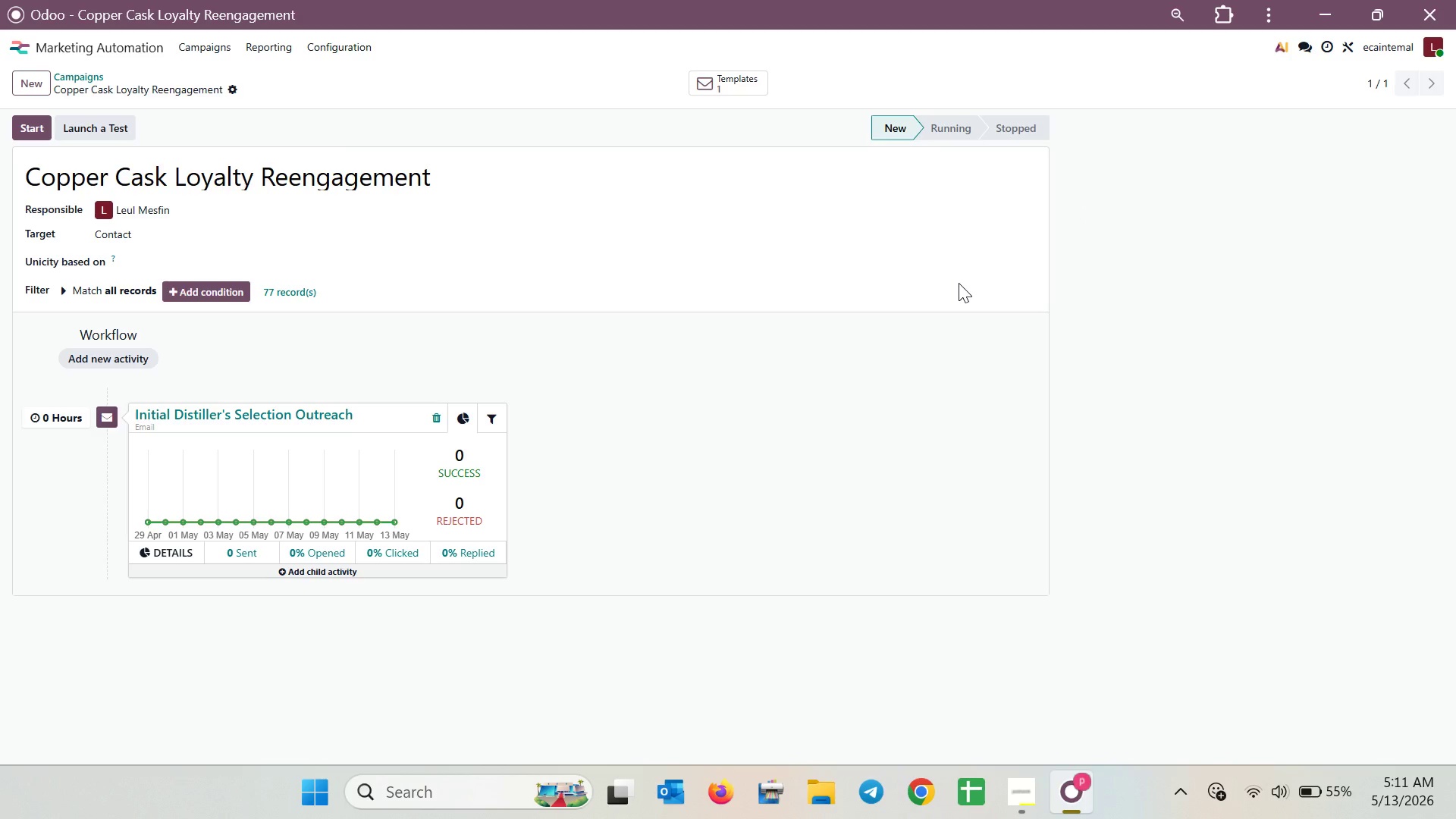 
left_click([1027, 795])